 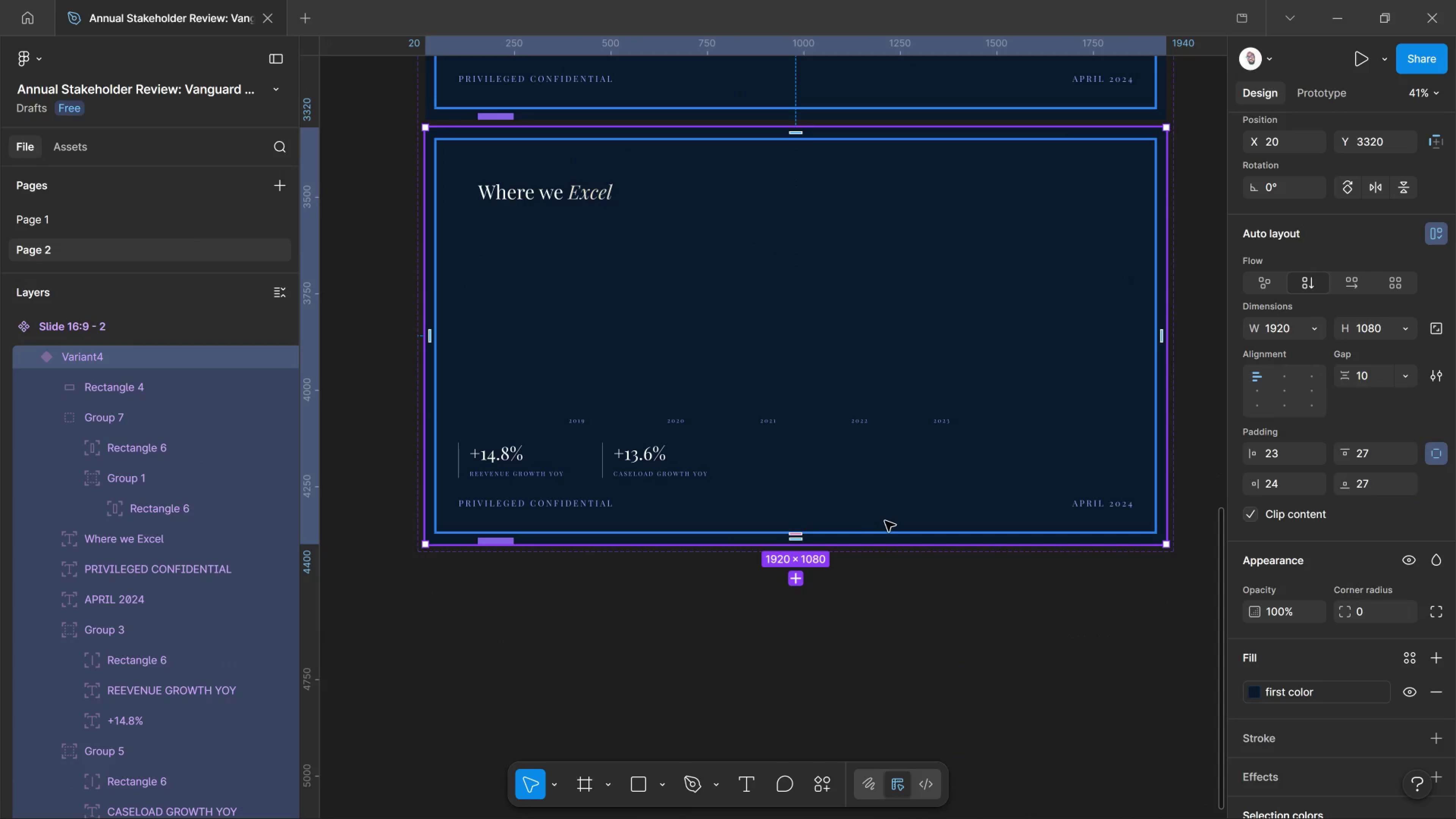 
scroll: coordinate [893, 523], scroll_direction: none, amount: 0.0
 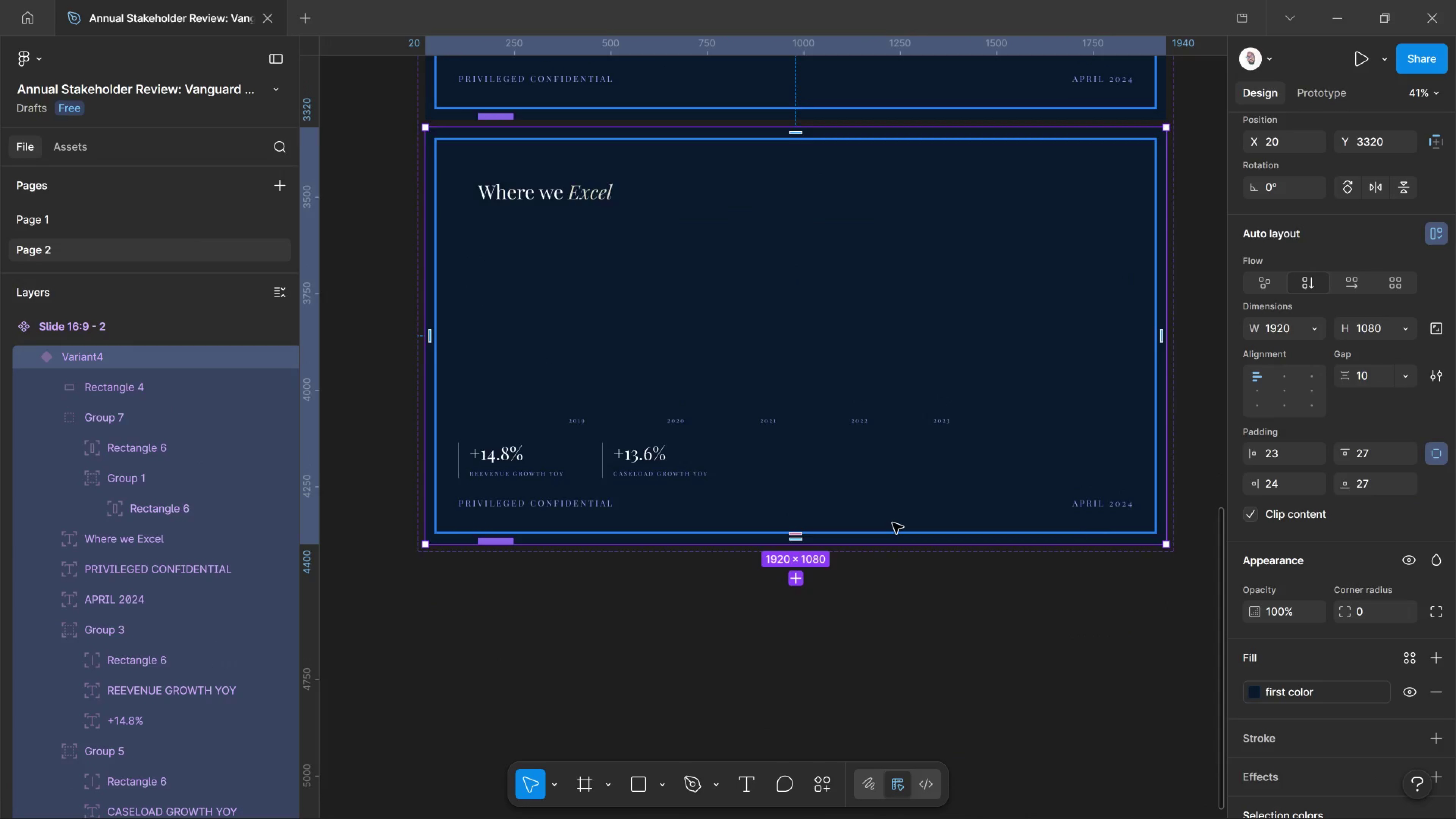 
scroll: coordinate [893, 523], scroll_direction: up, amount: 3.0
 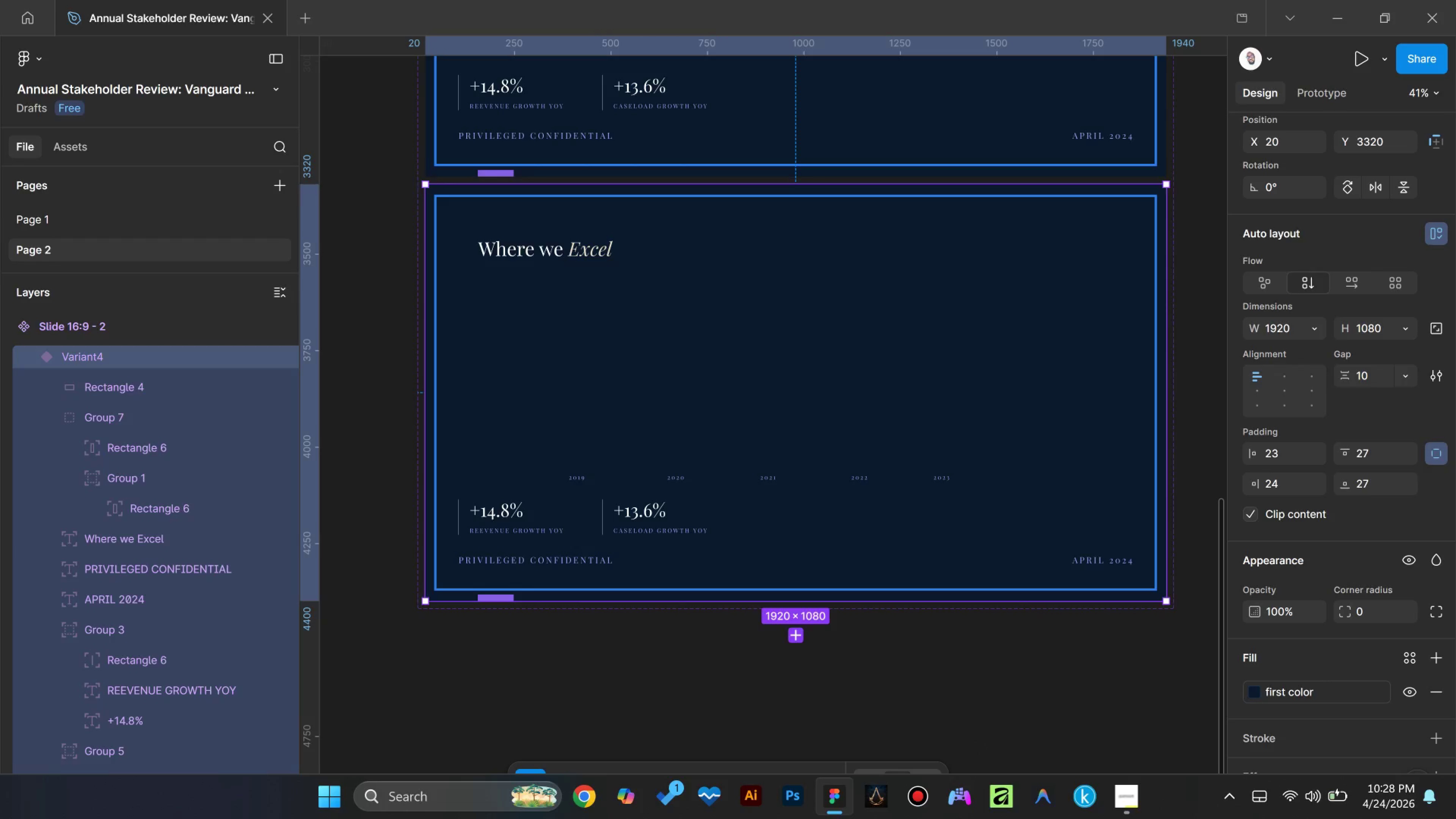 
wait(15.9)
 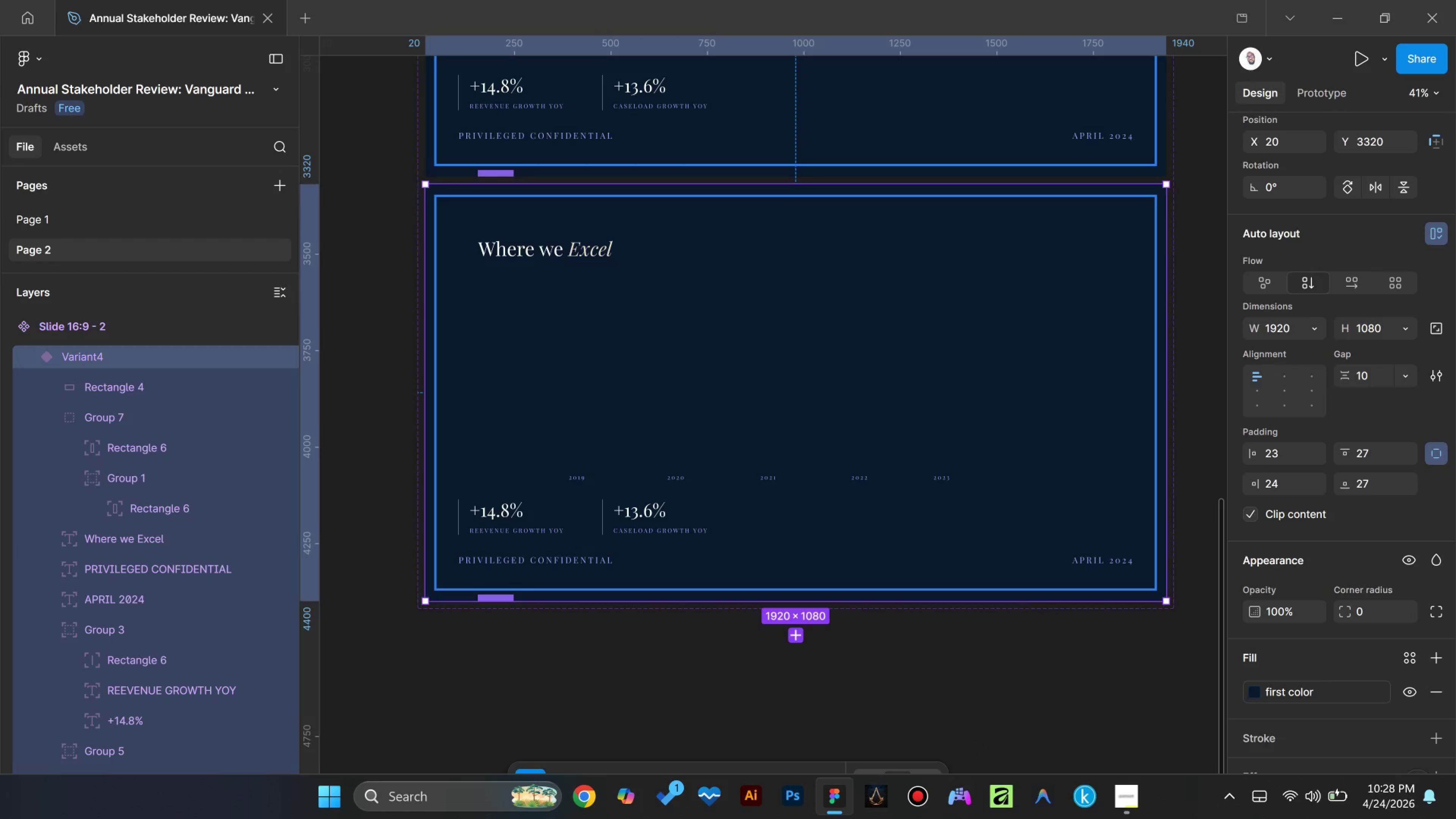 
scroll: coordinate [1209, 624], scroll_direction: up, amount: 6.0
 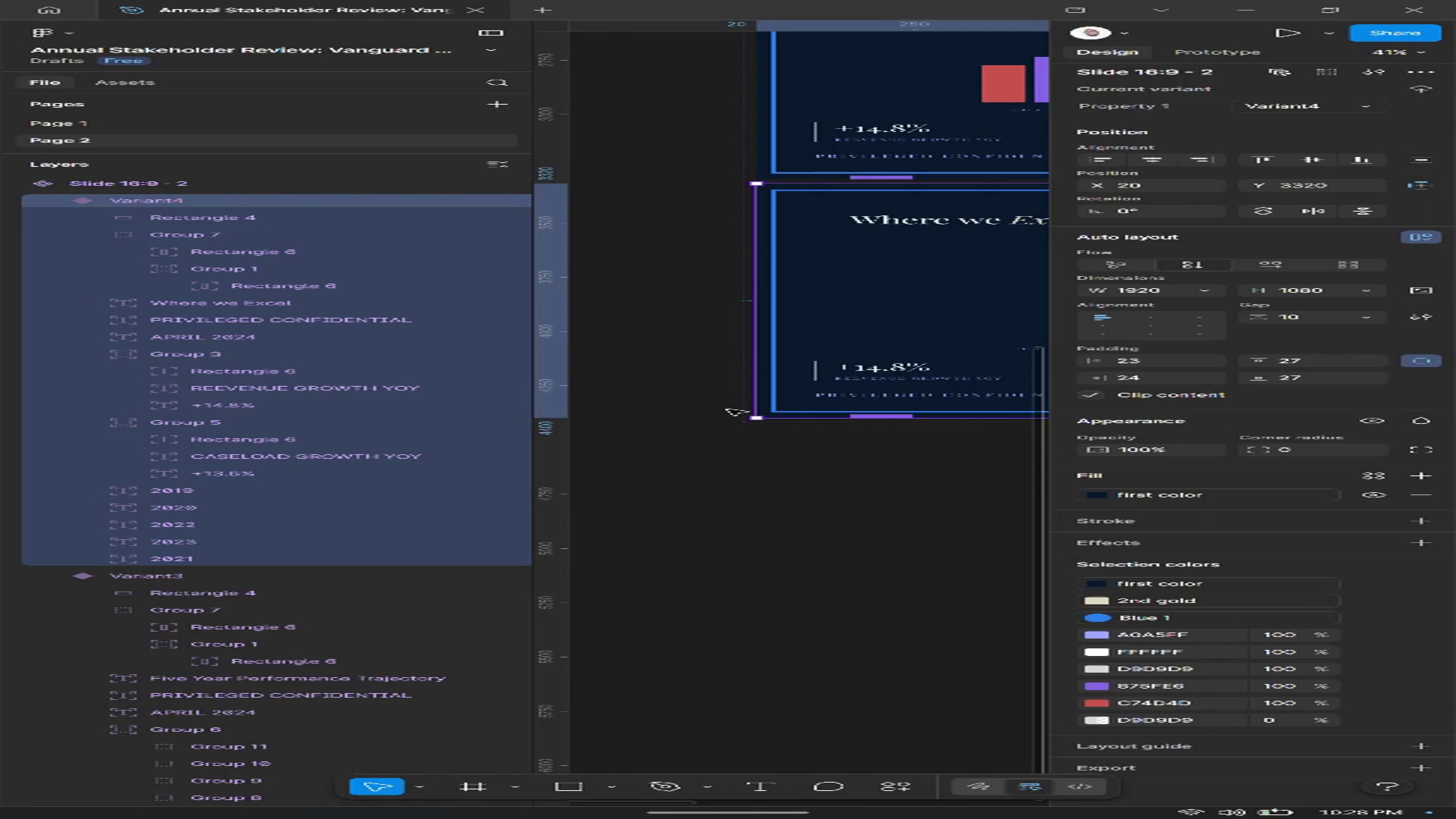 
wait(17.33)
 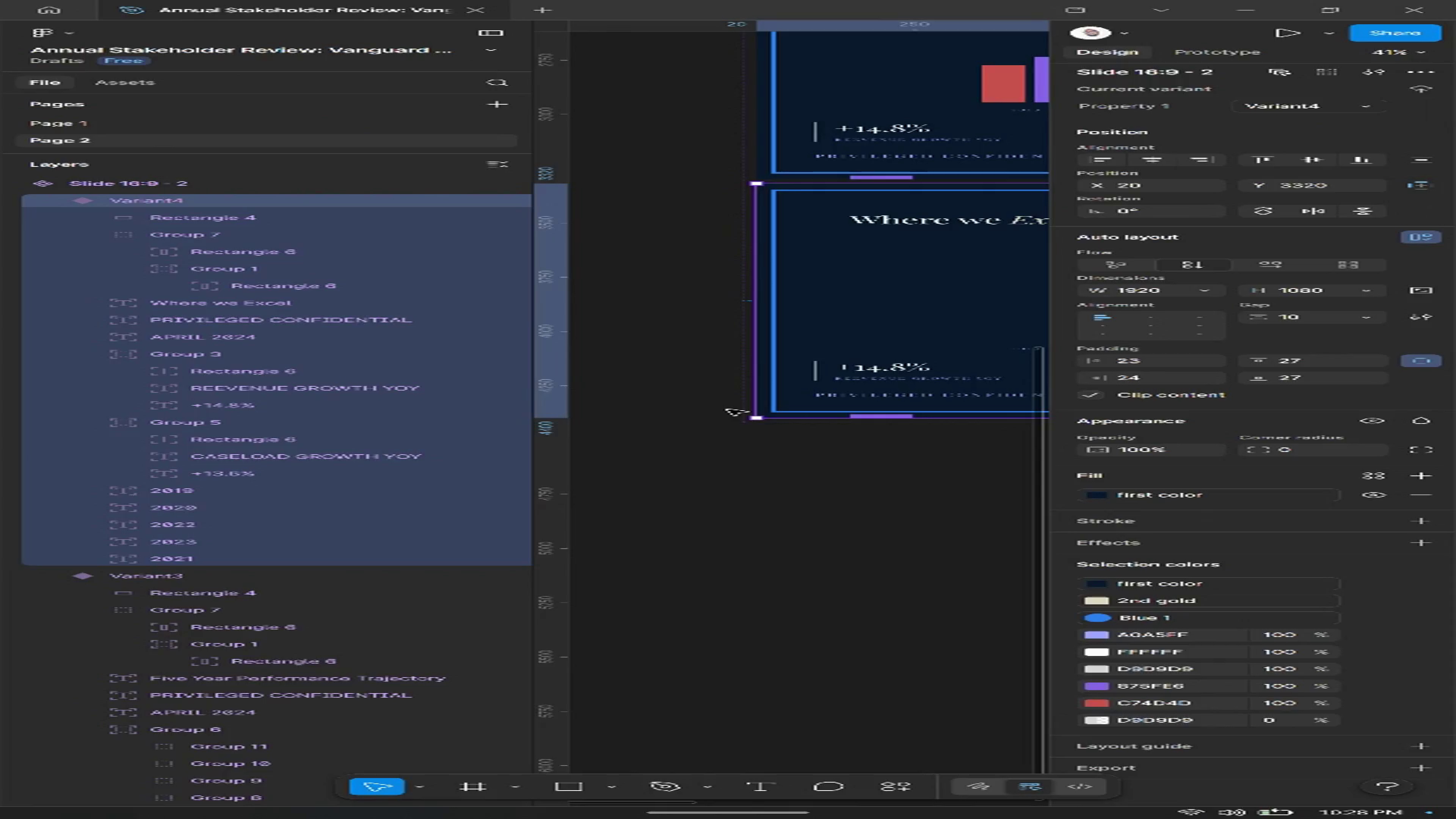 
right_click([410, 728])
 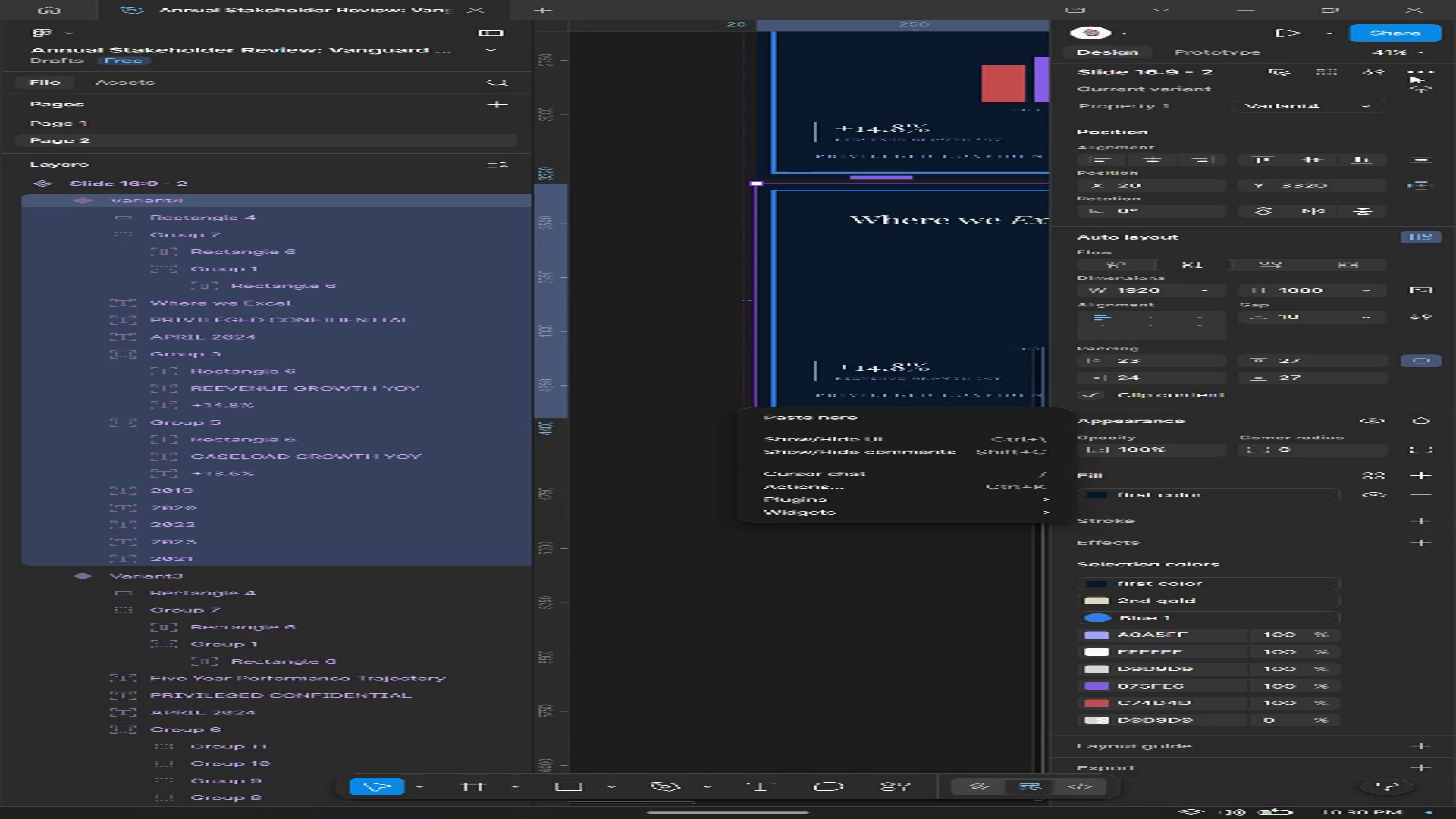 
wait(119.53)
 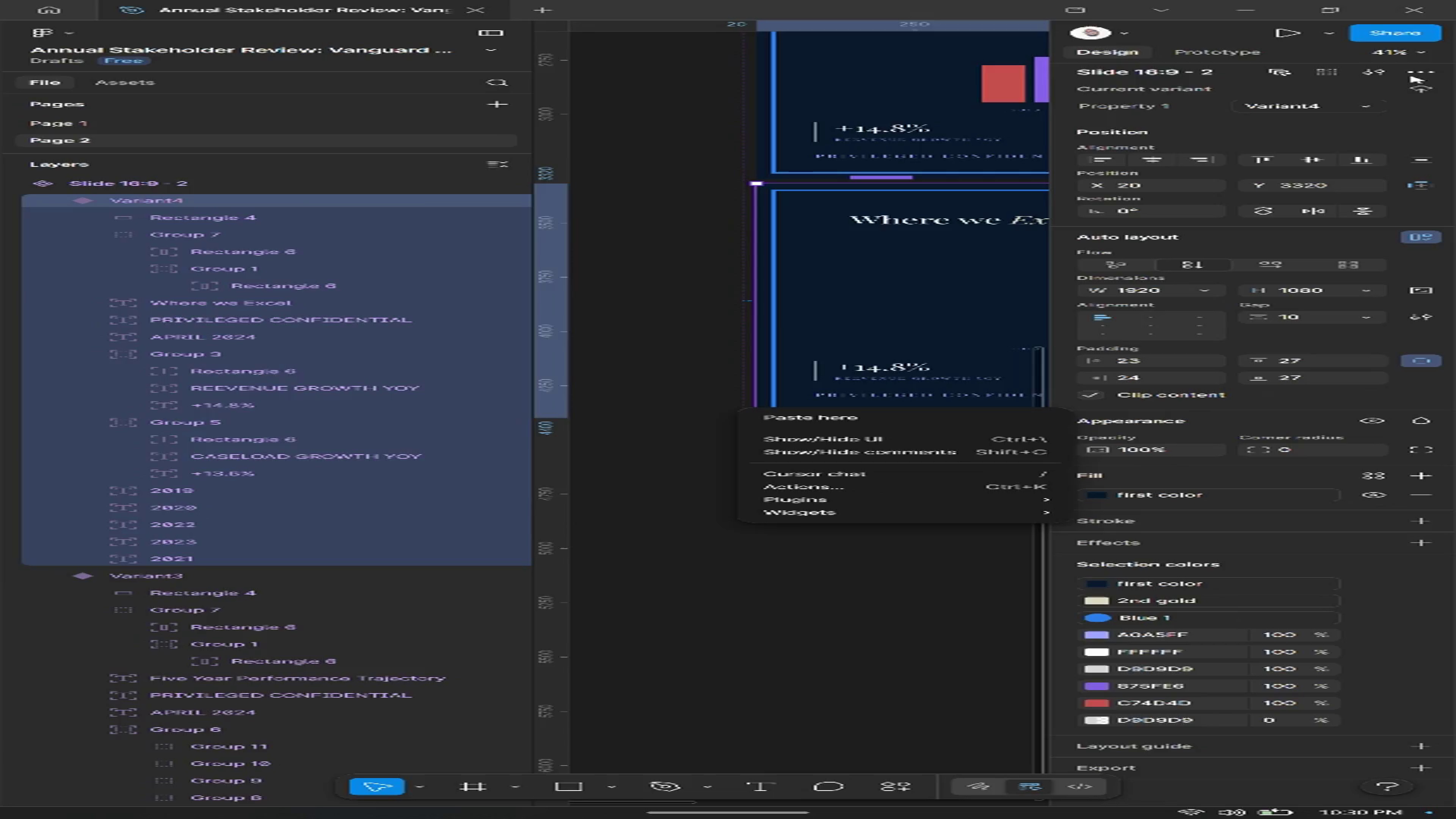 
left_click([793, 135])
 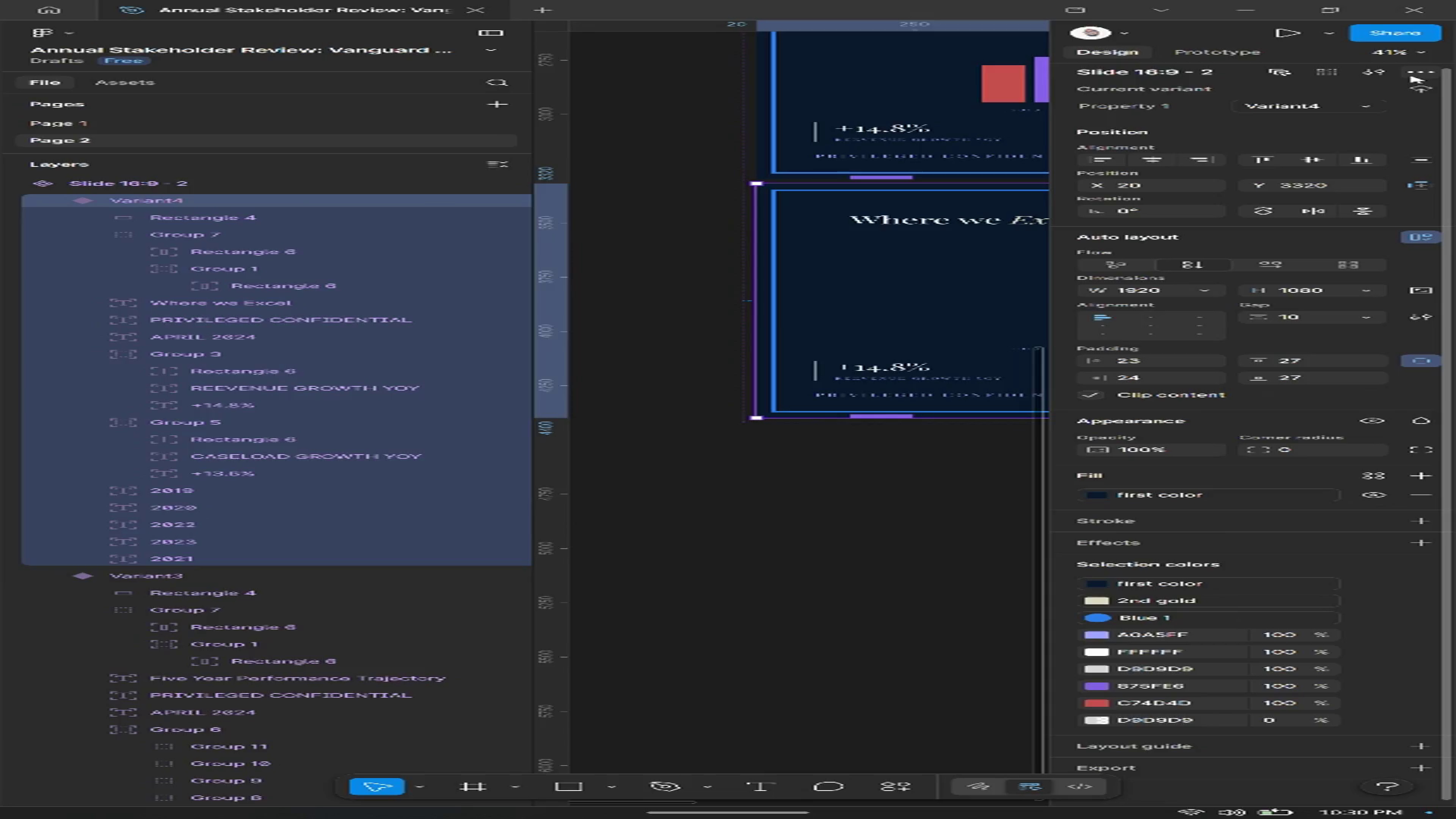 
right_click([793, 135])
 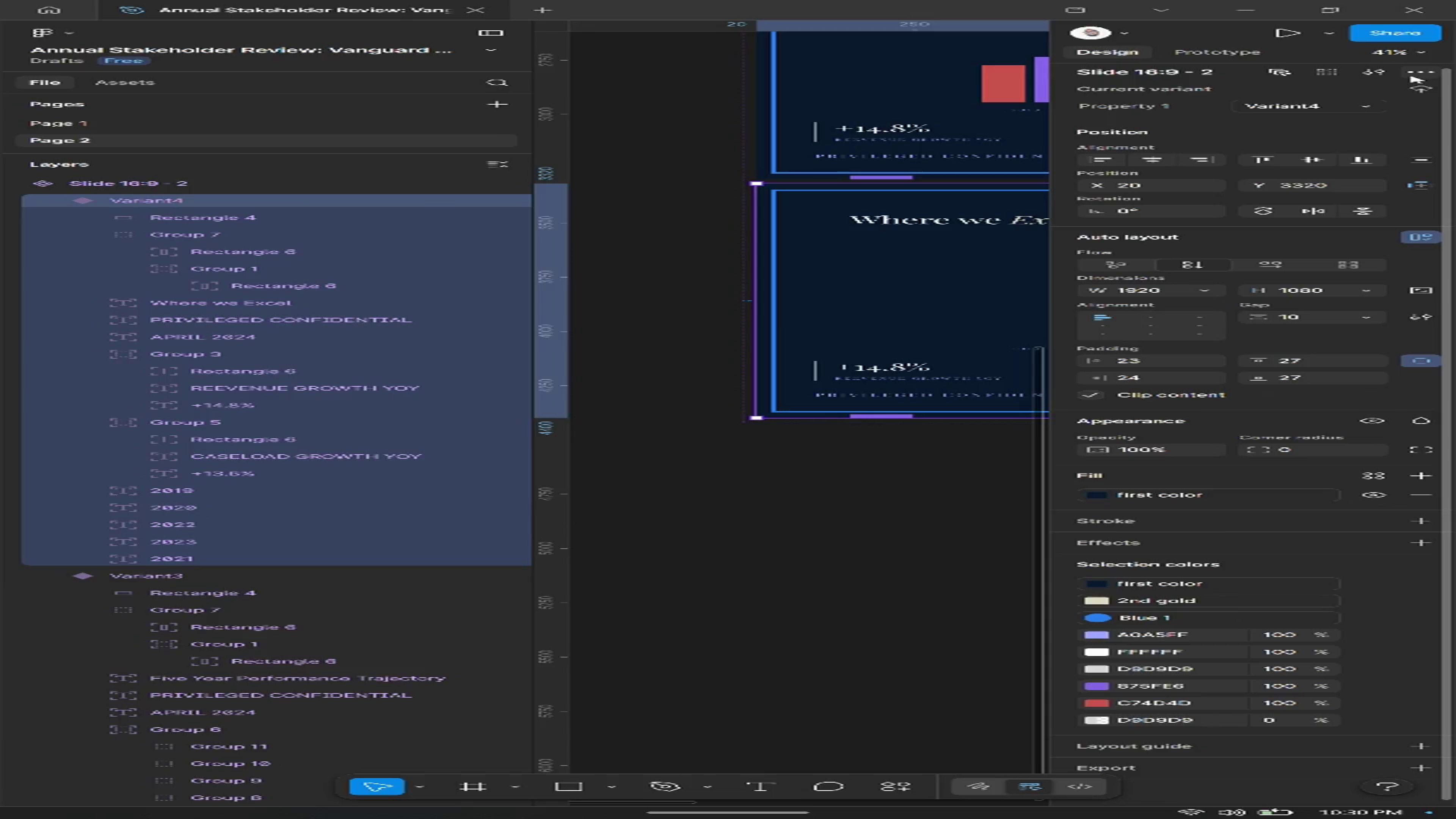 
wait(9.33)
 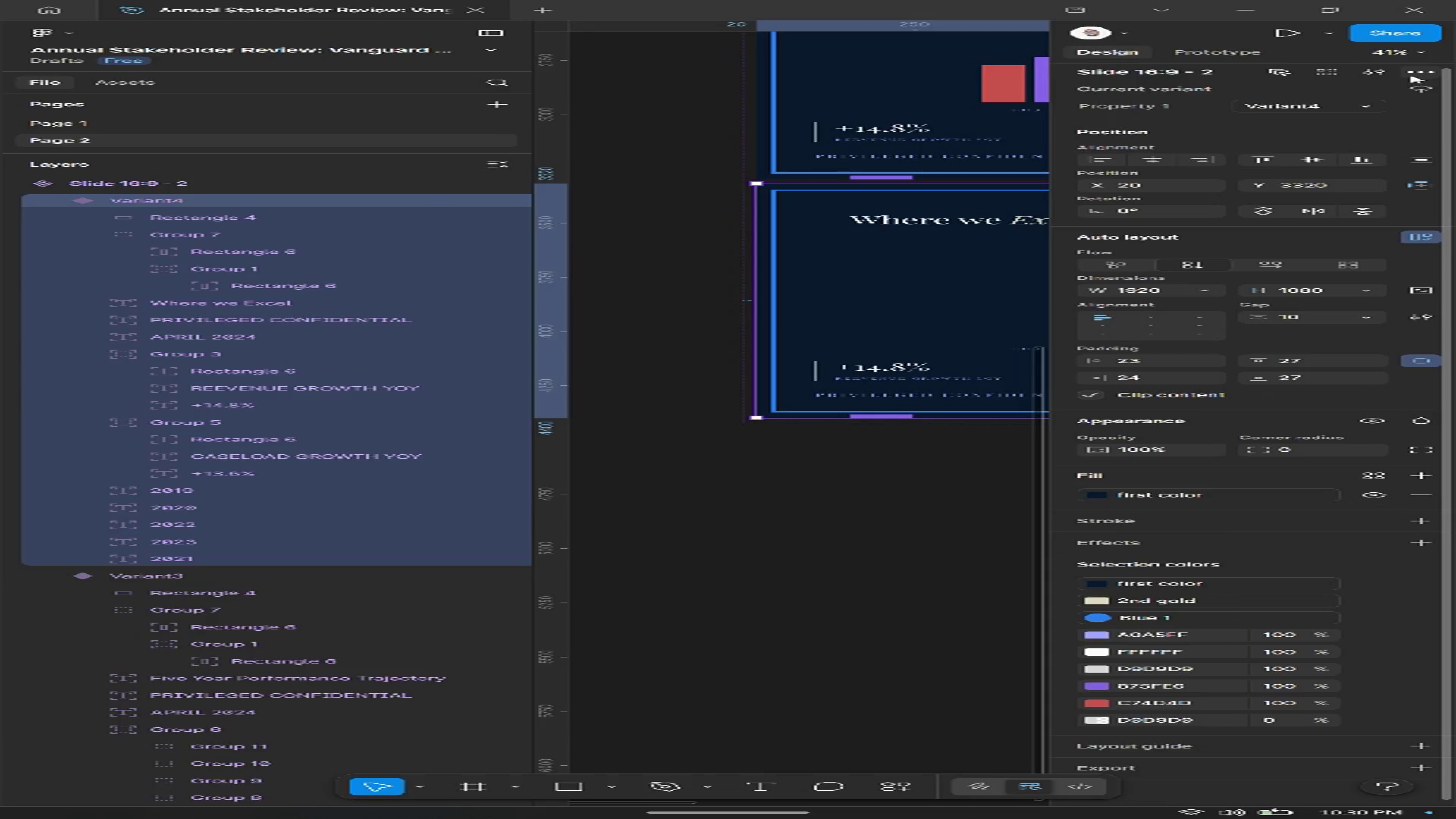 
left_click([728, 410])
 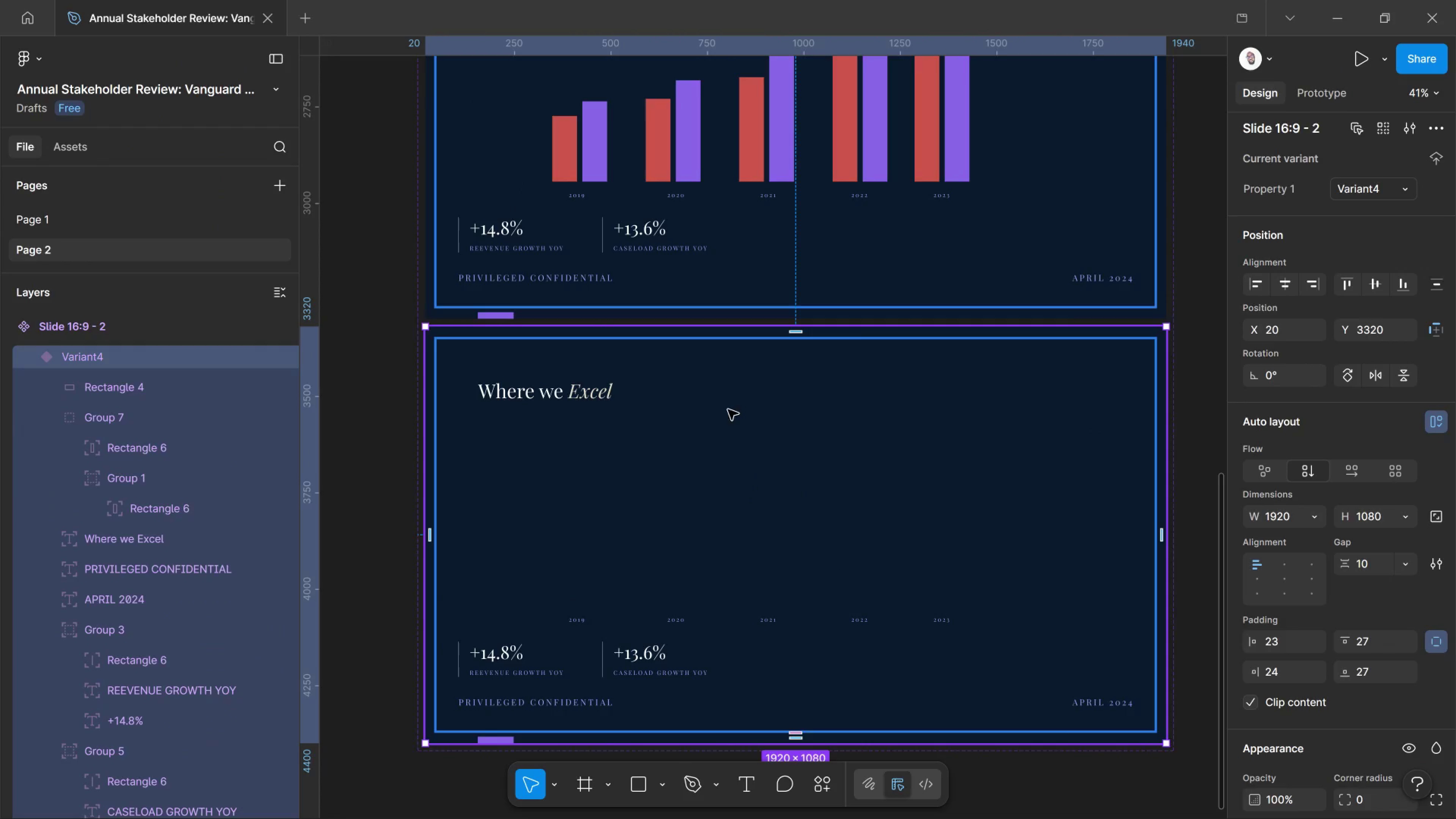 
wait(7.27)
 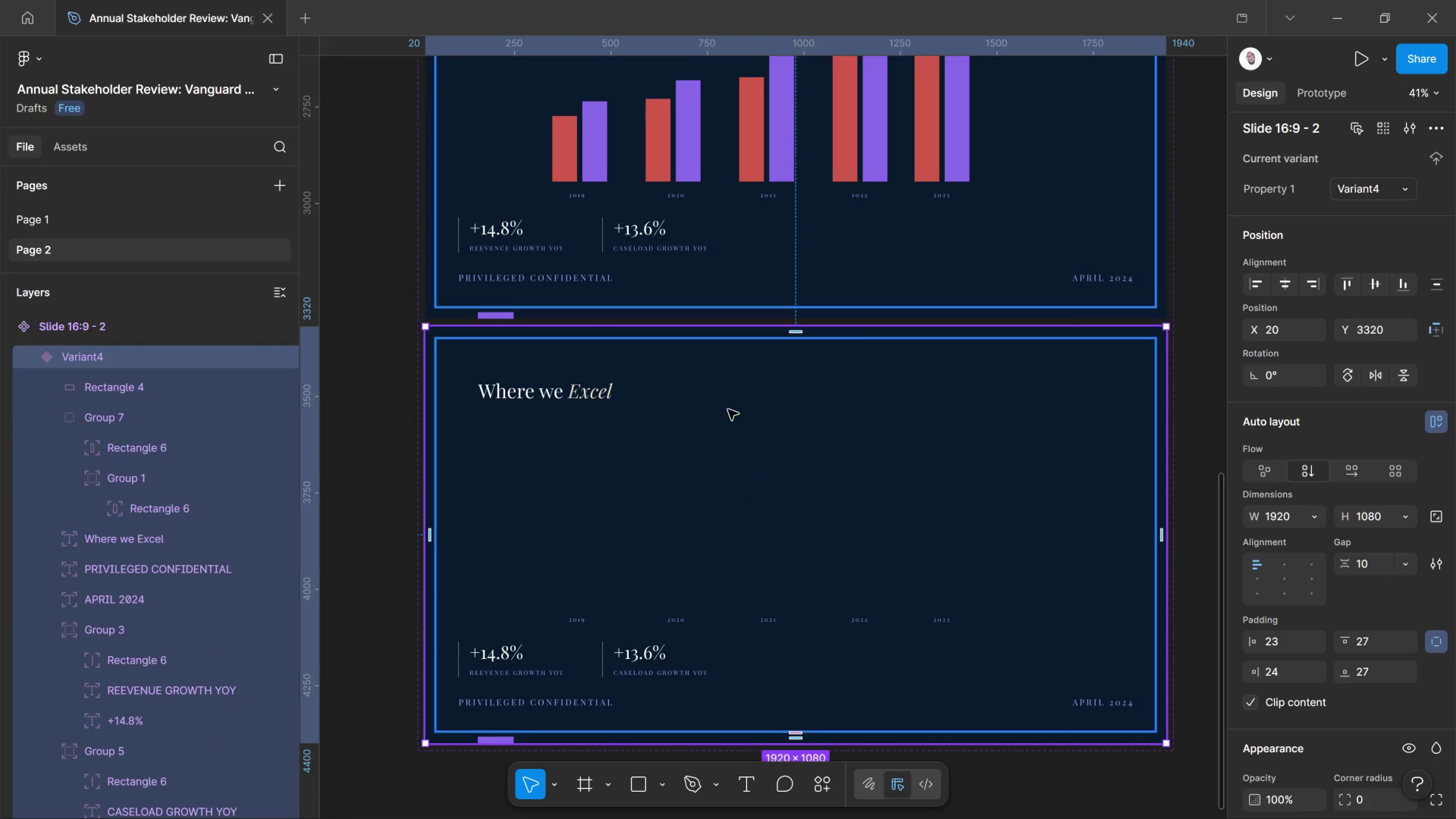 
scroll: coordinate [704, 531], scroll_direction: down, amount: 9.0
 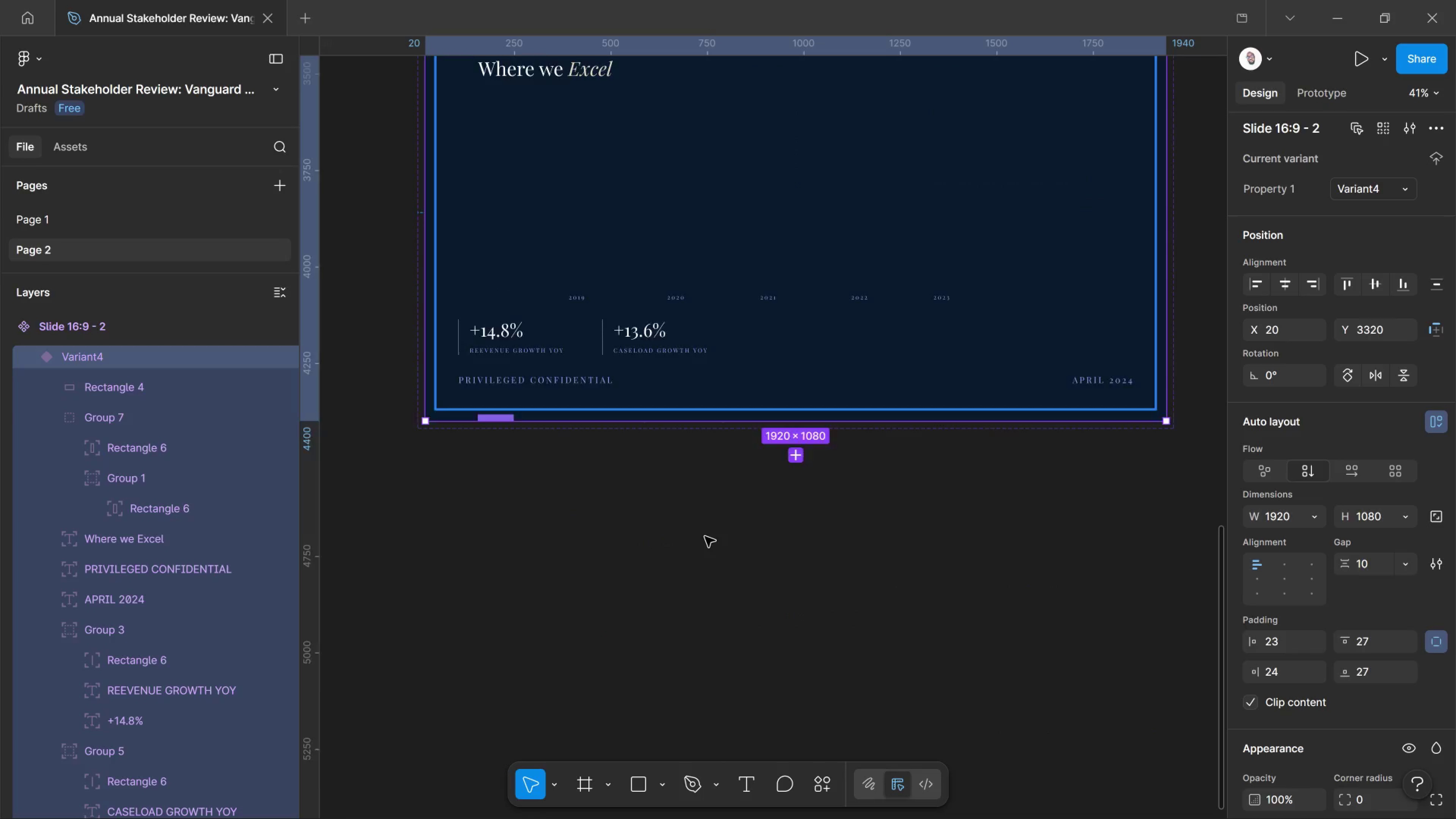 
scroll: coordinate [704, 540], scroll_direction: up, amount: 2.0
 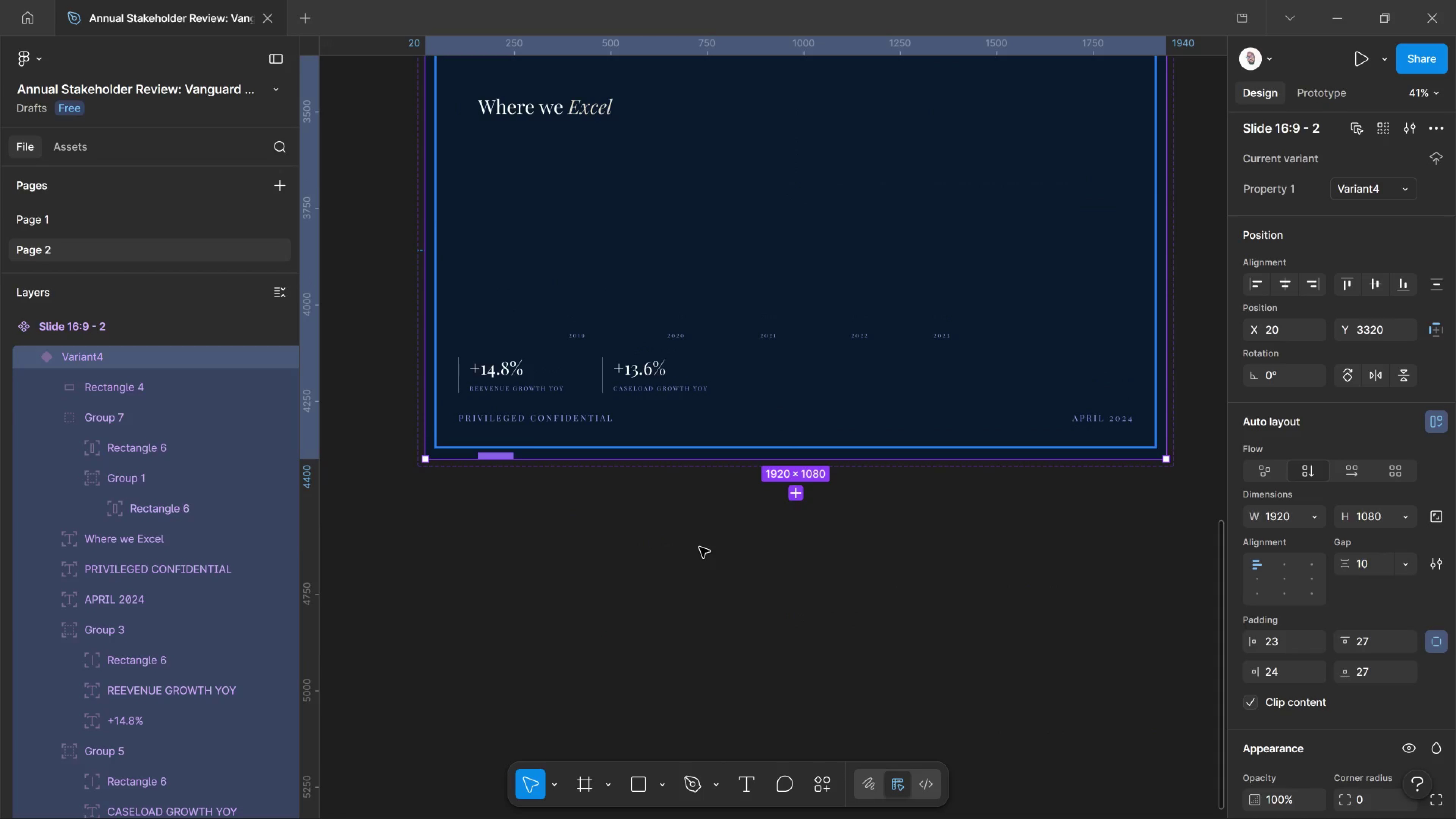 
key(Alt+Tab)